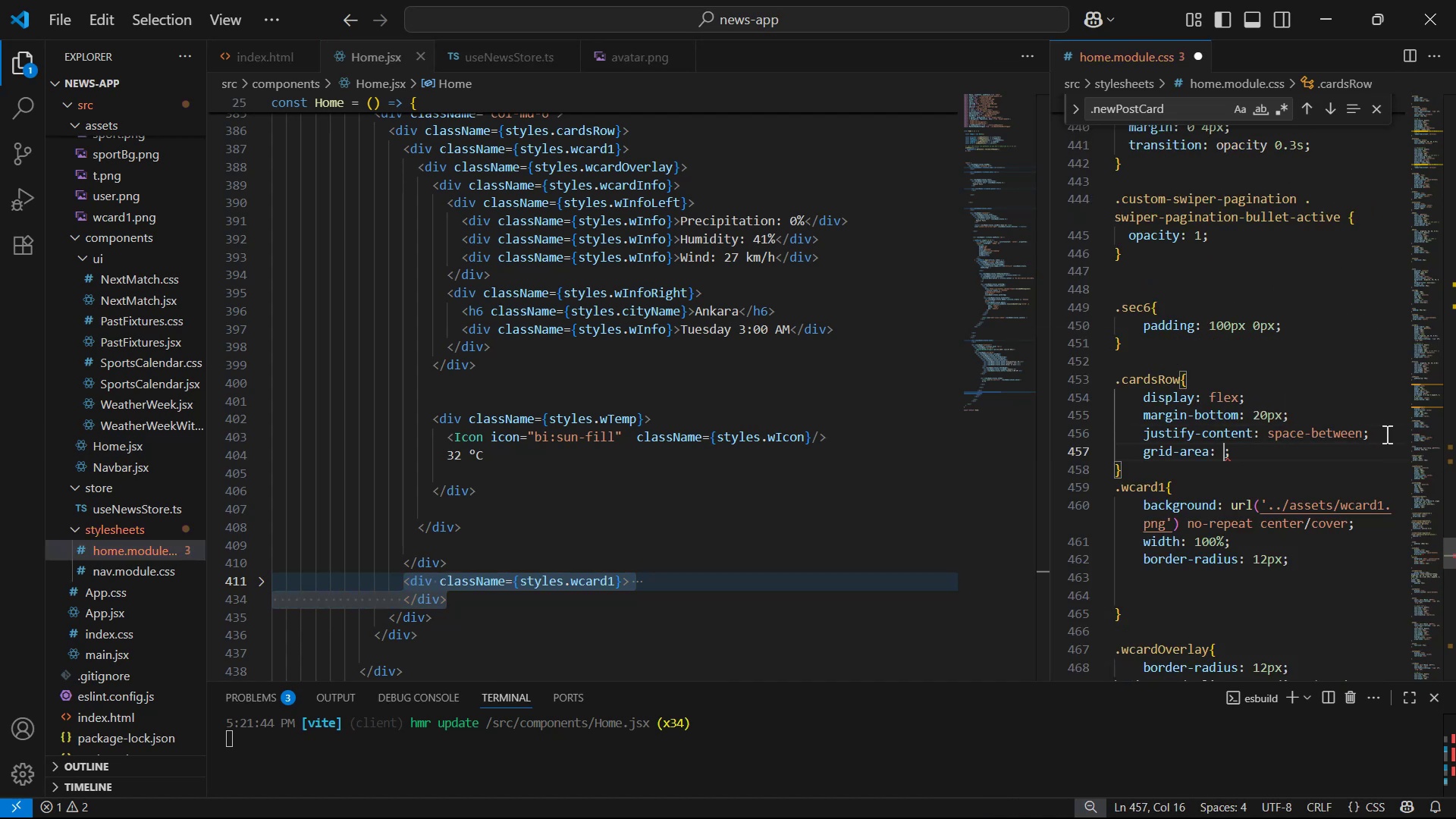 
key(Control+Z)
 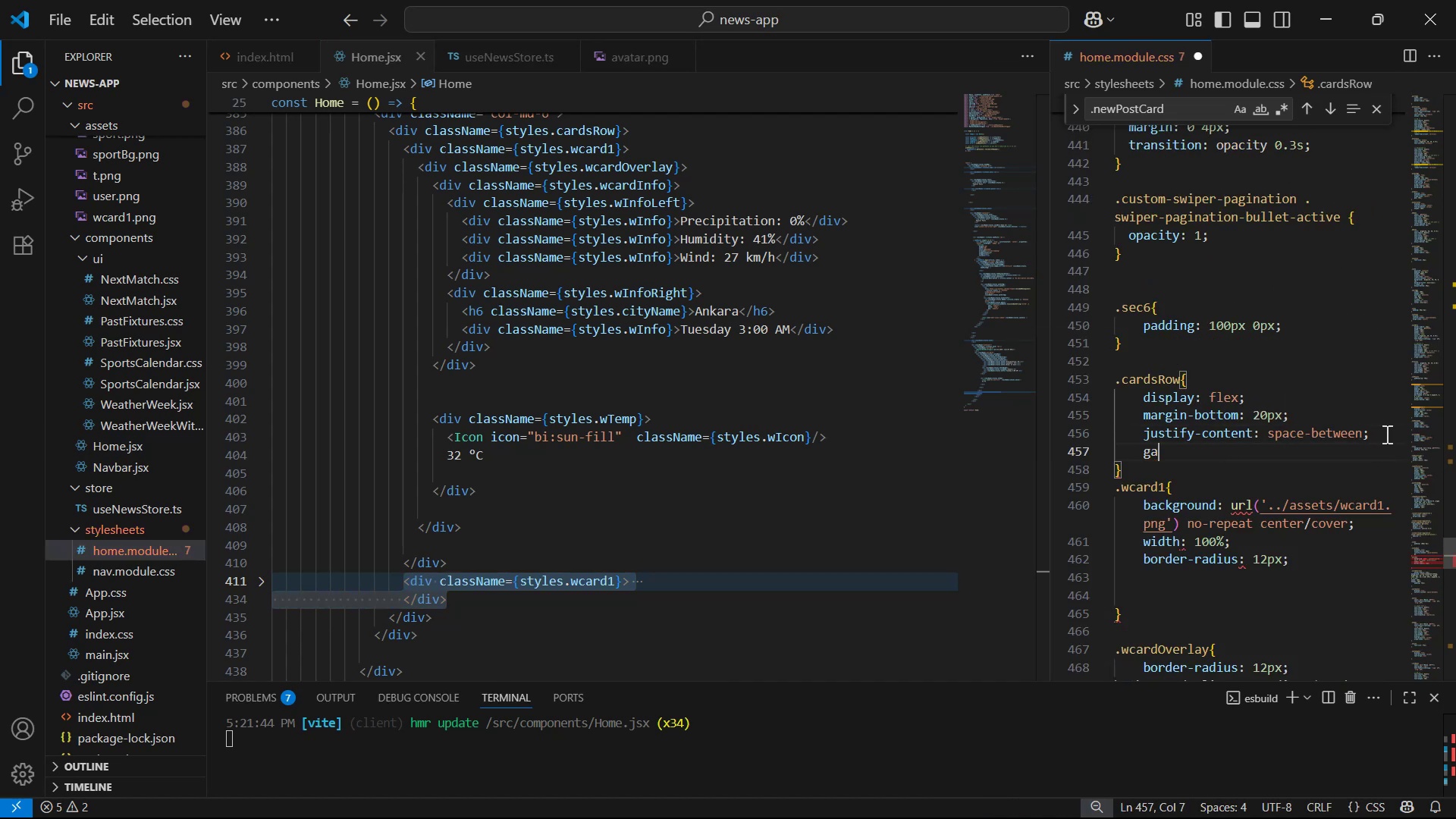 
key(P)
 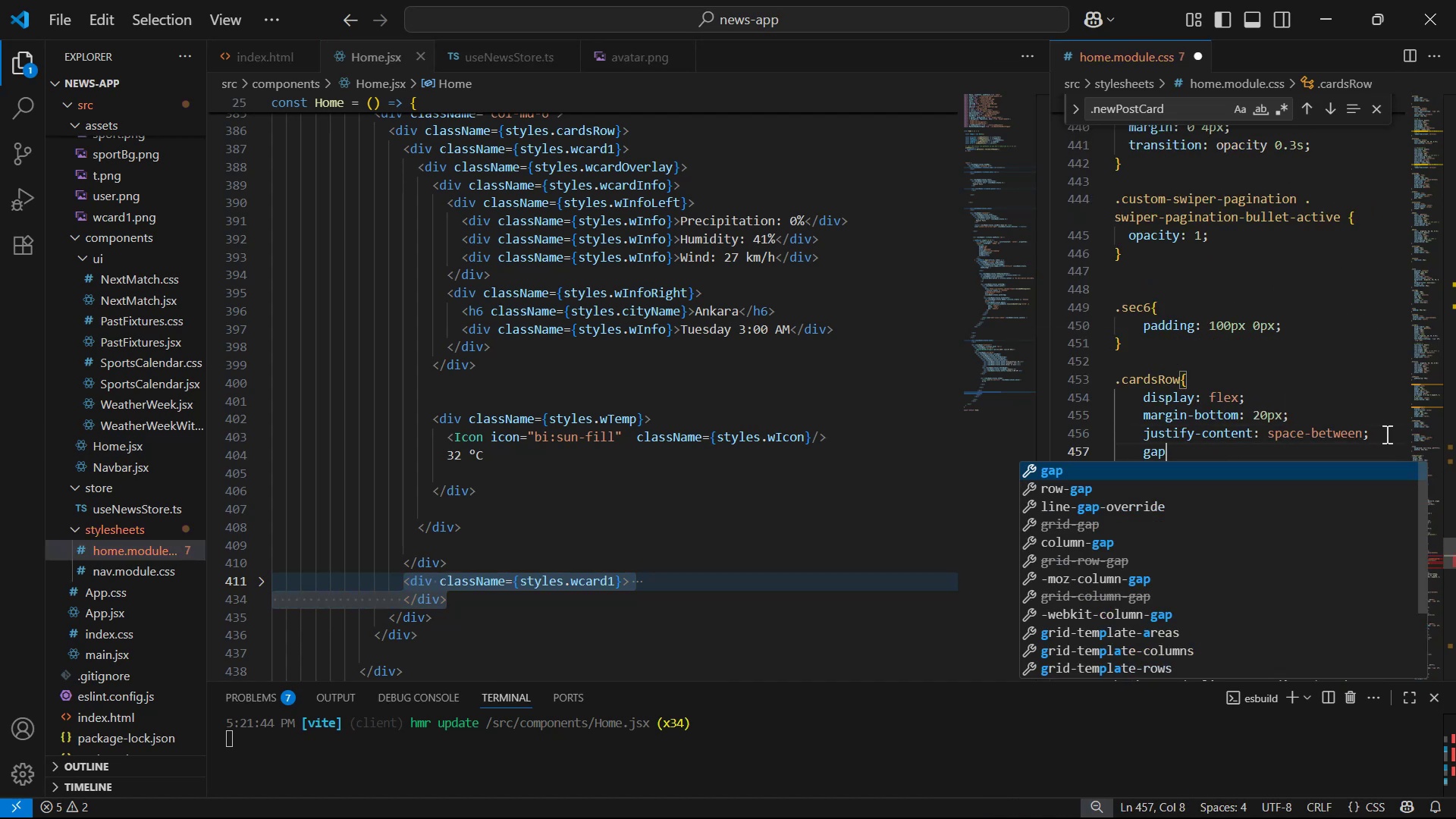 
key(Enter)
 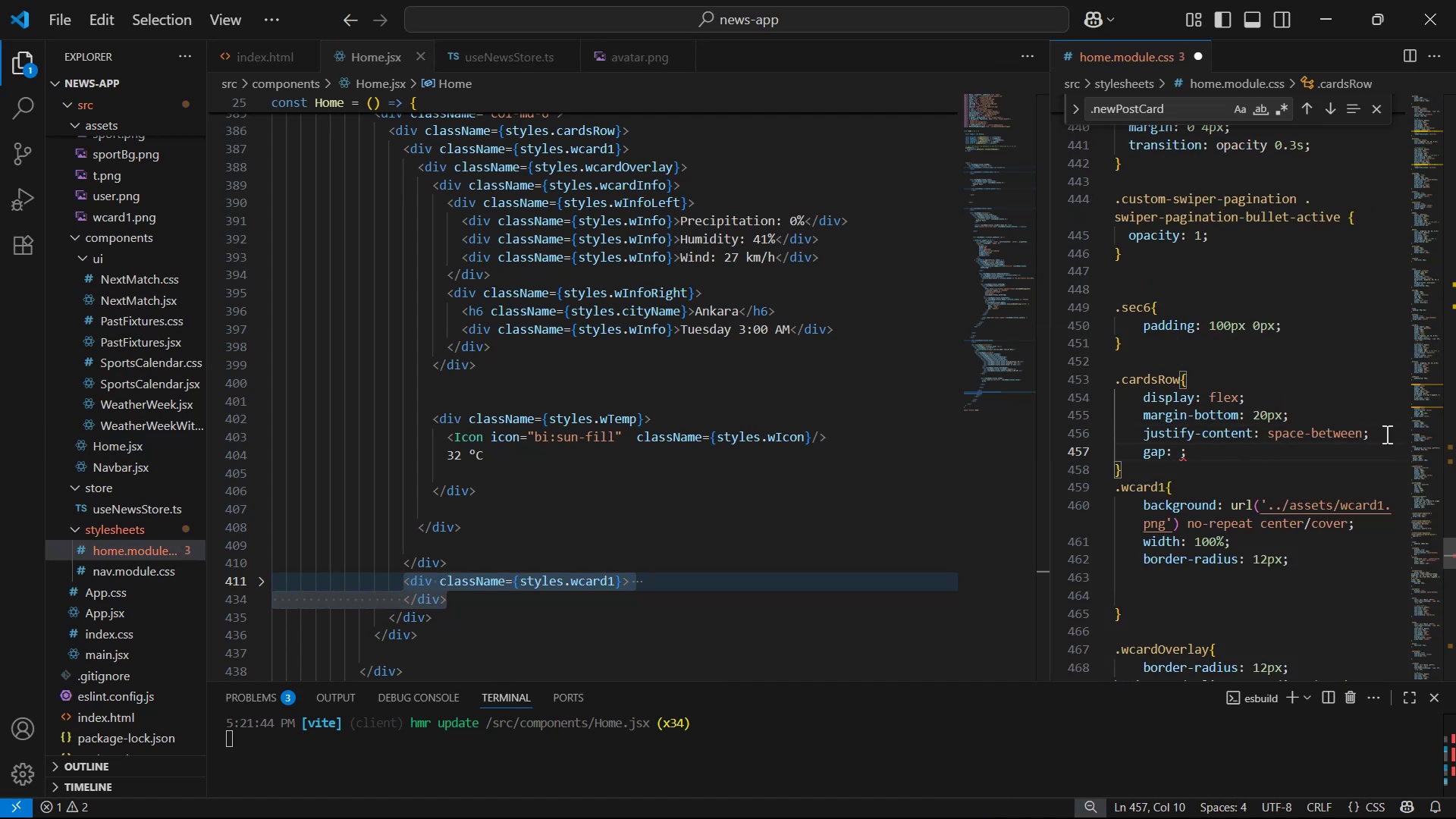 
type(30px)
 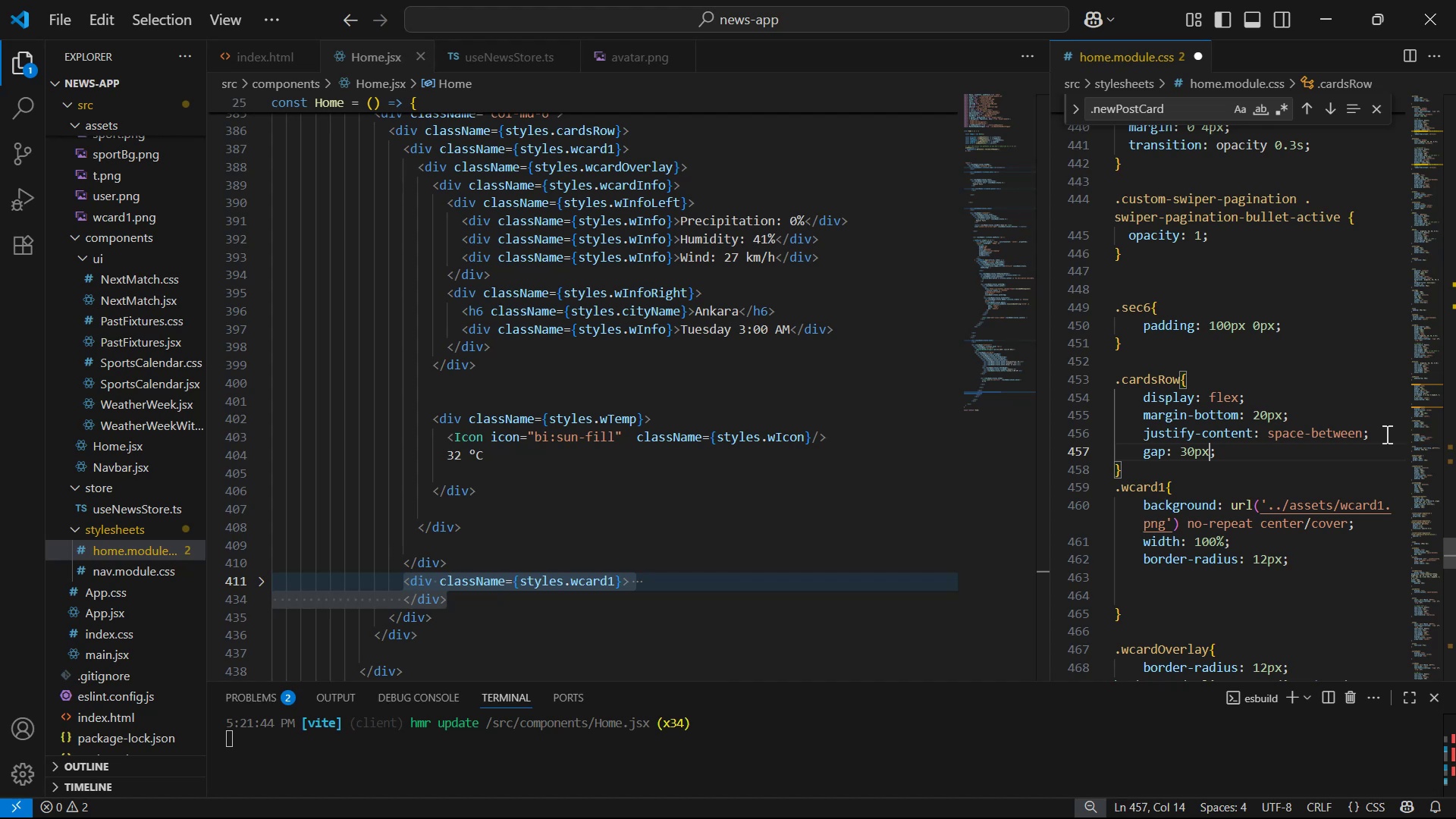 
key(ArrowRight)
 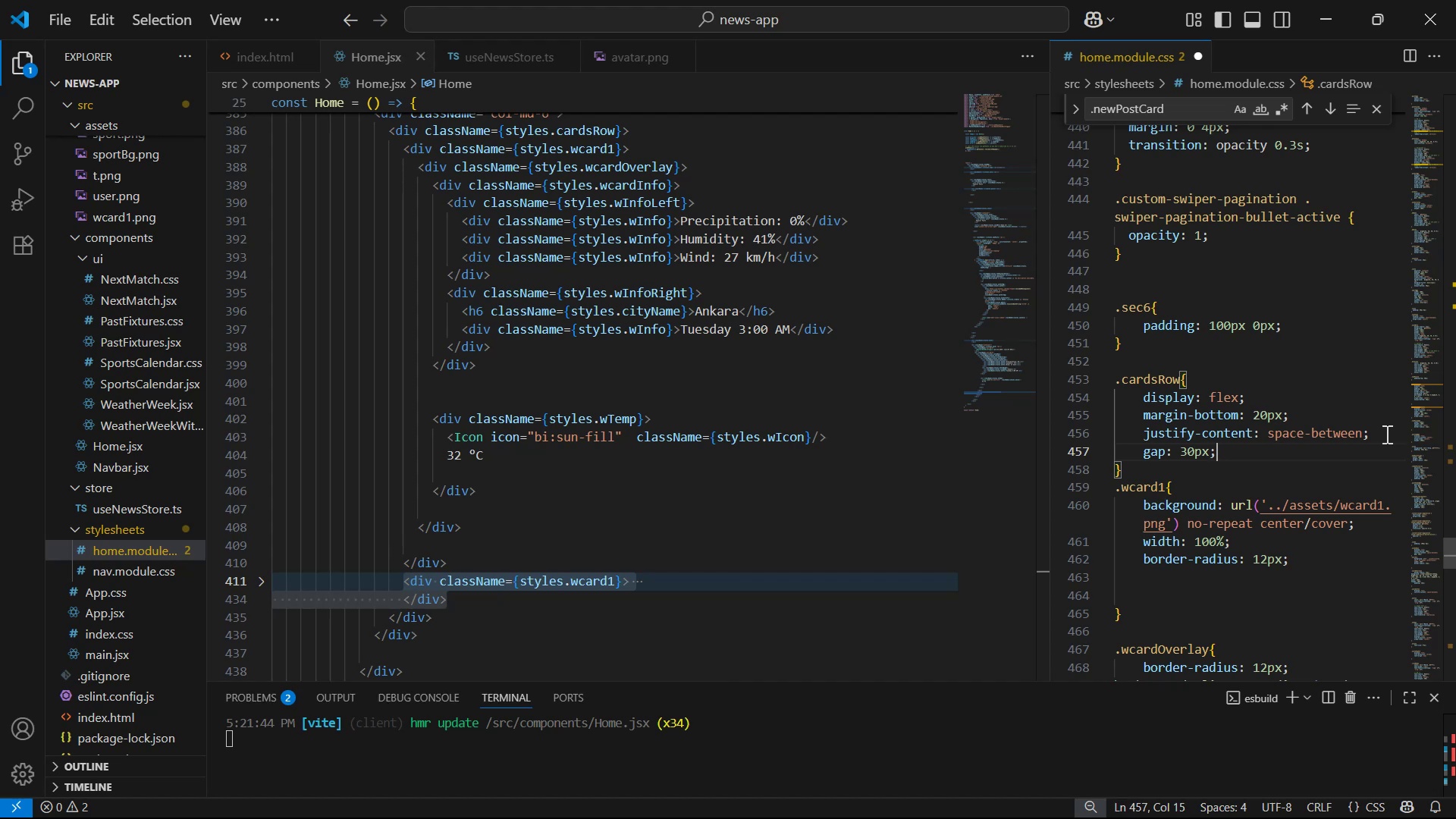 
key(Enter)
 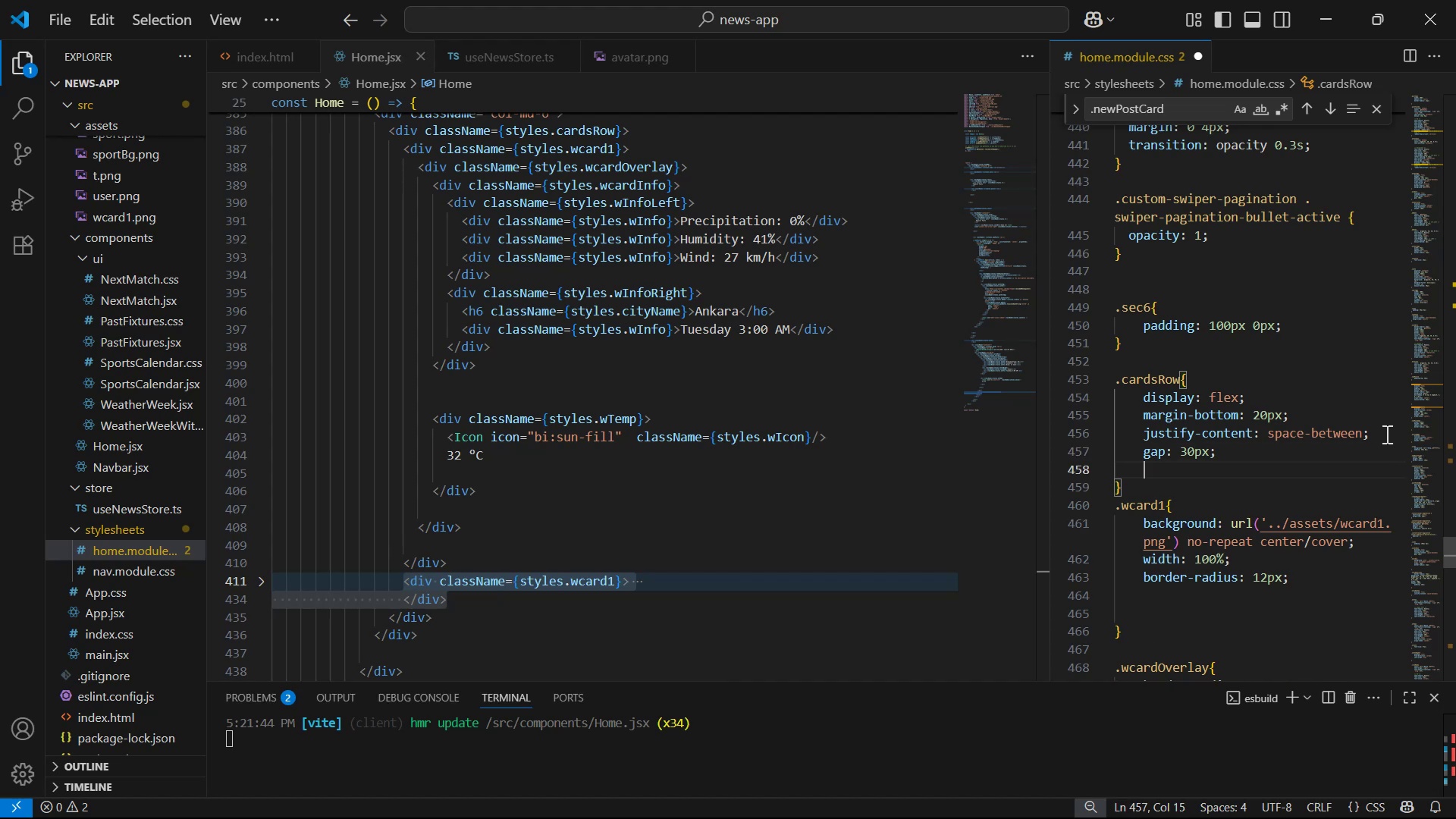 
type(al)
 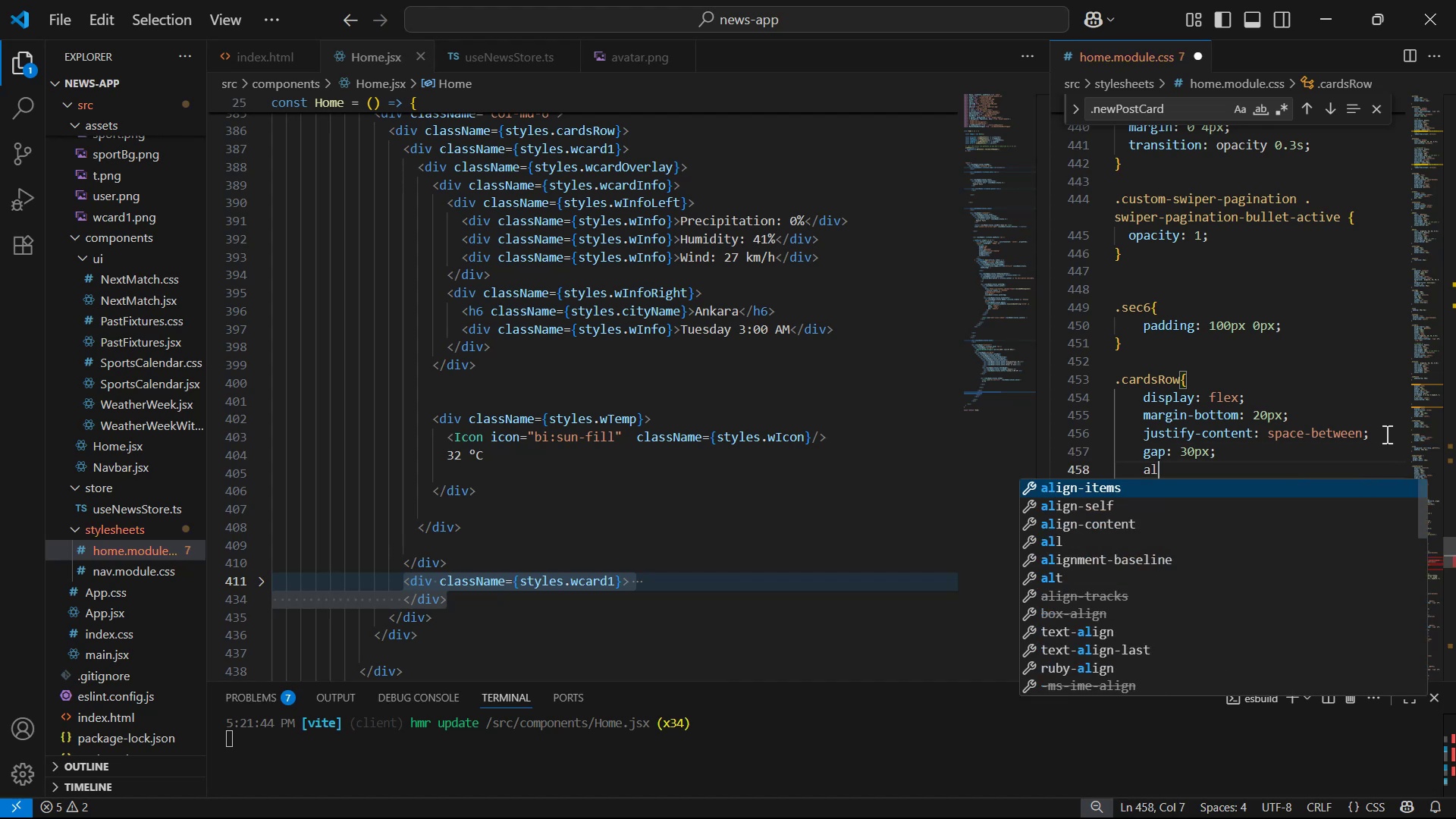 
key(Enter)
 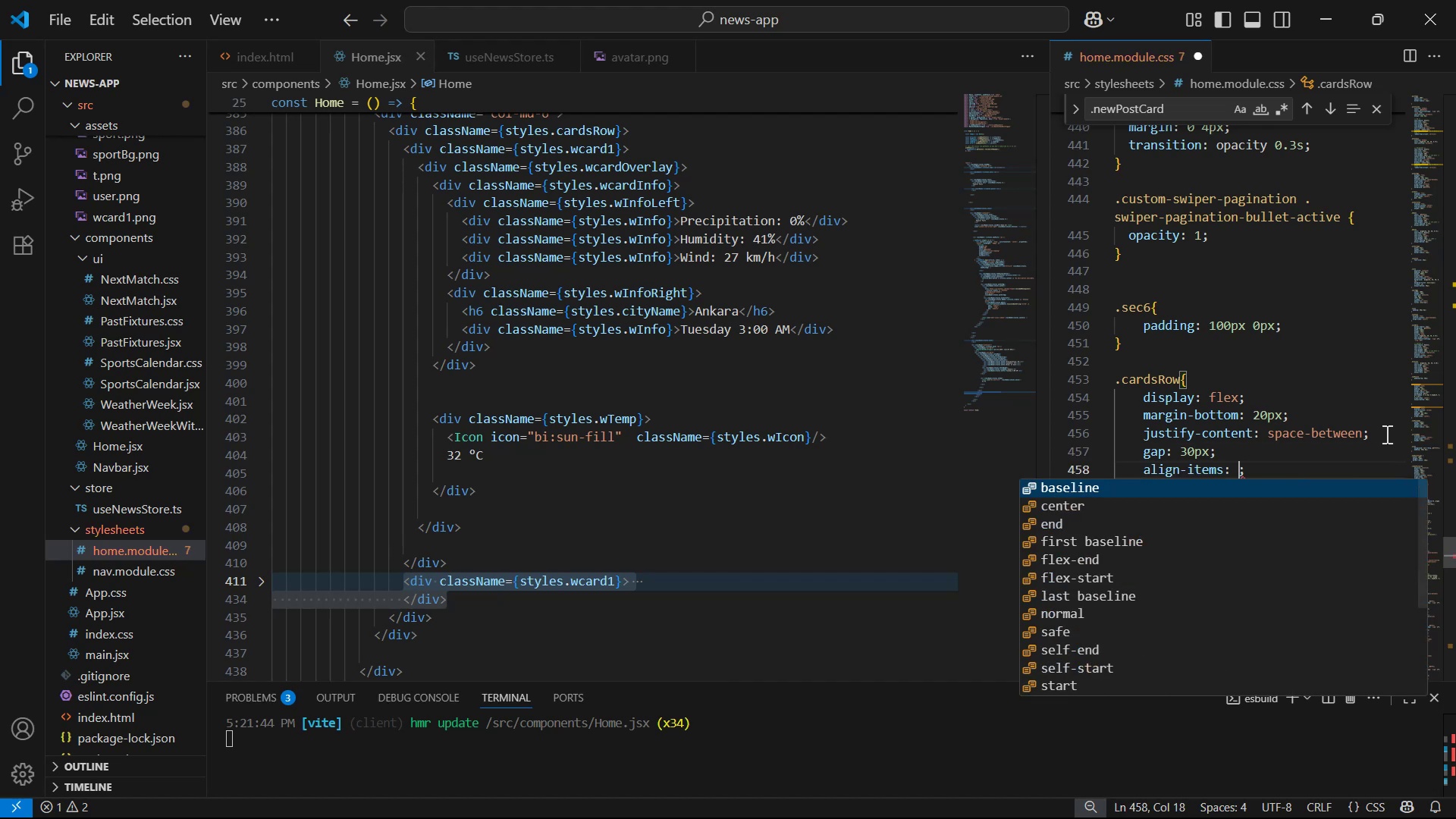 
key(ArrowDown)
 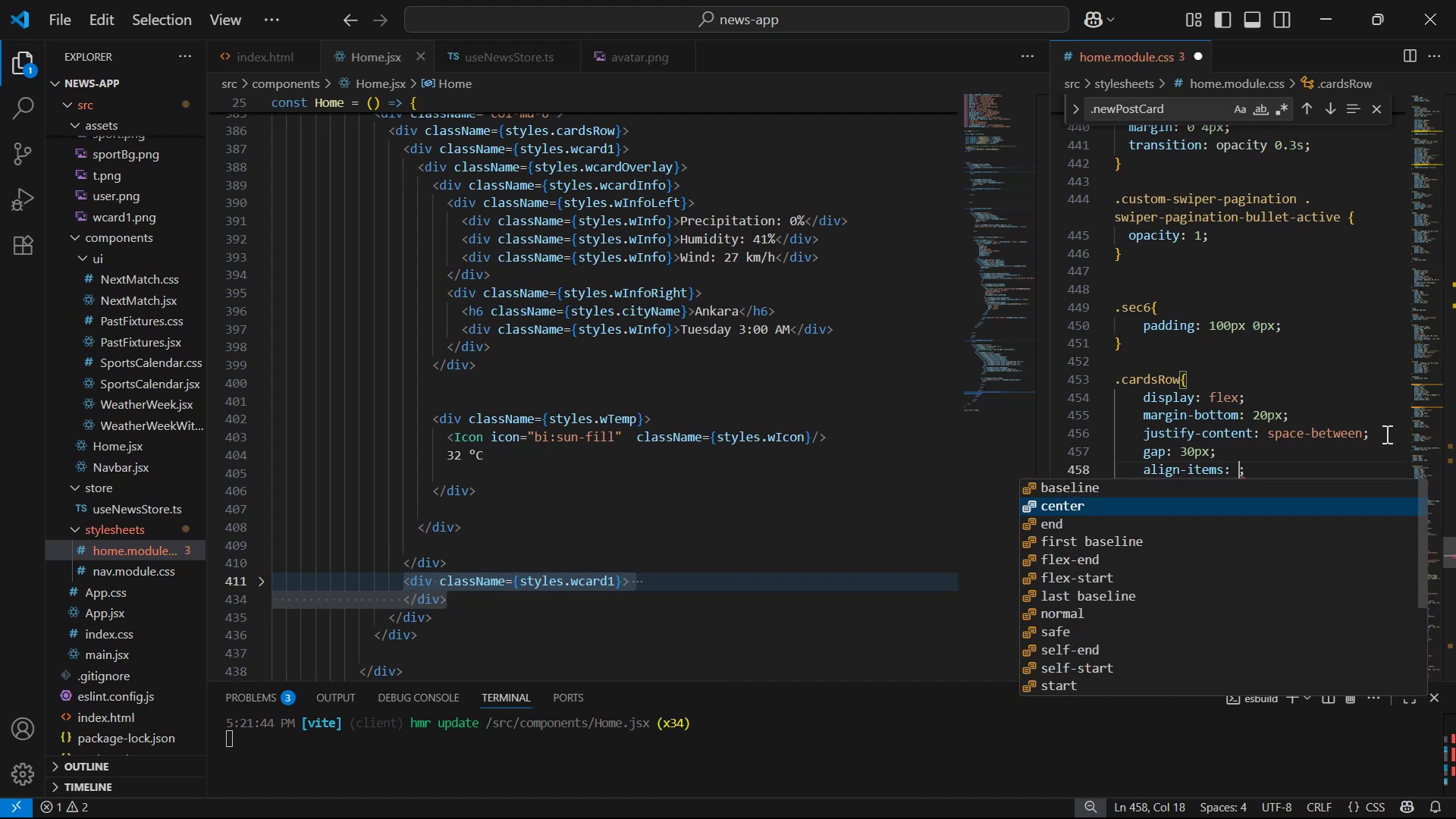 
key(Enter)
 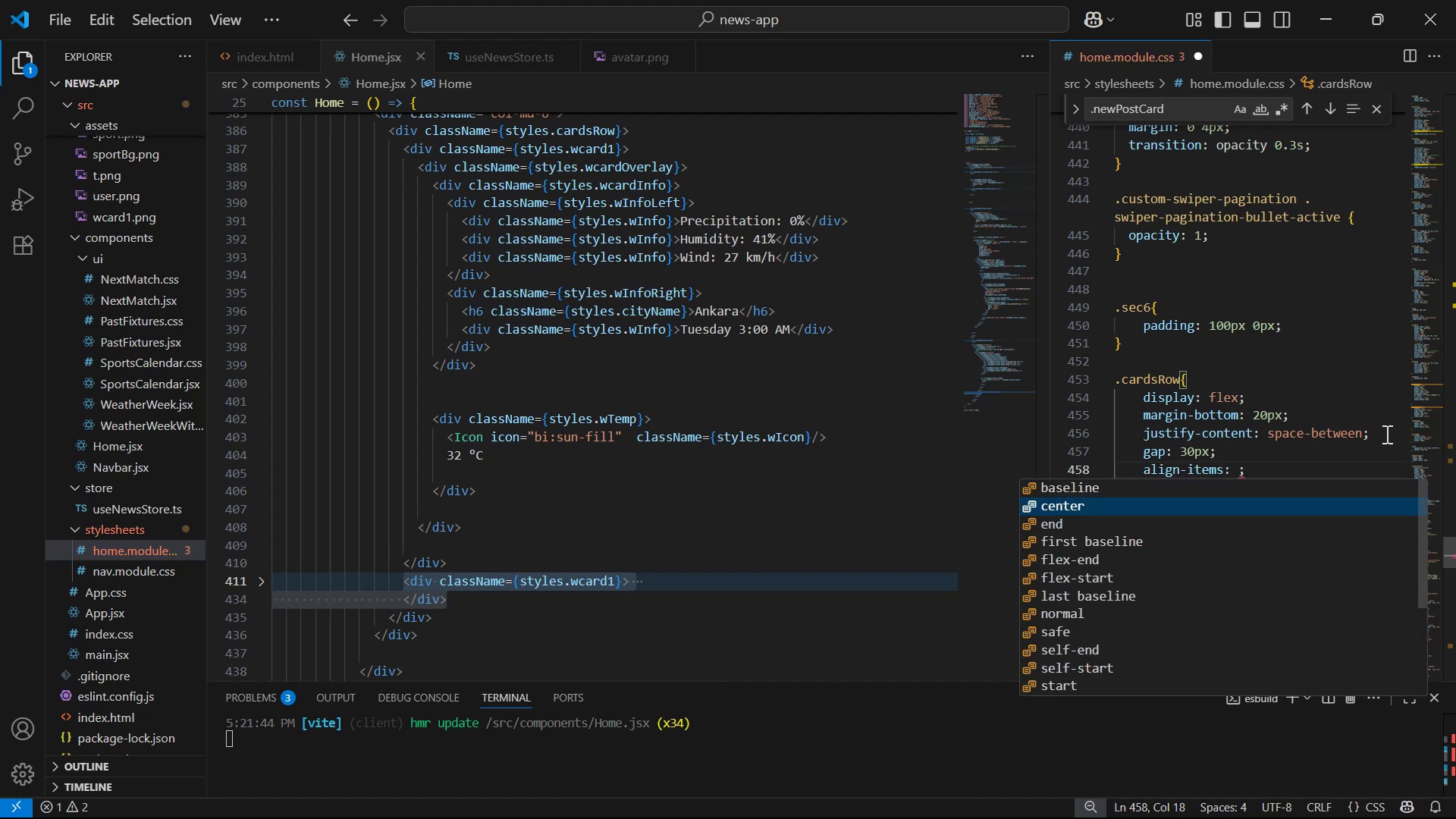 
key(Control+S)
 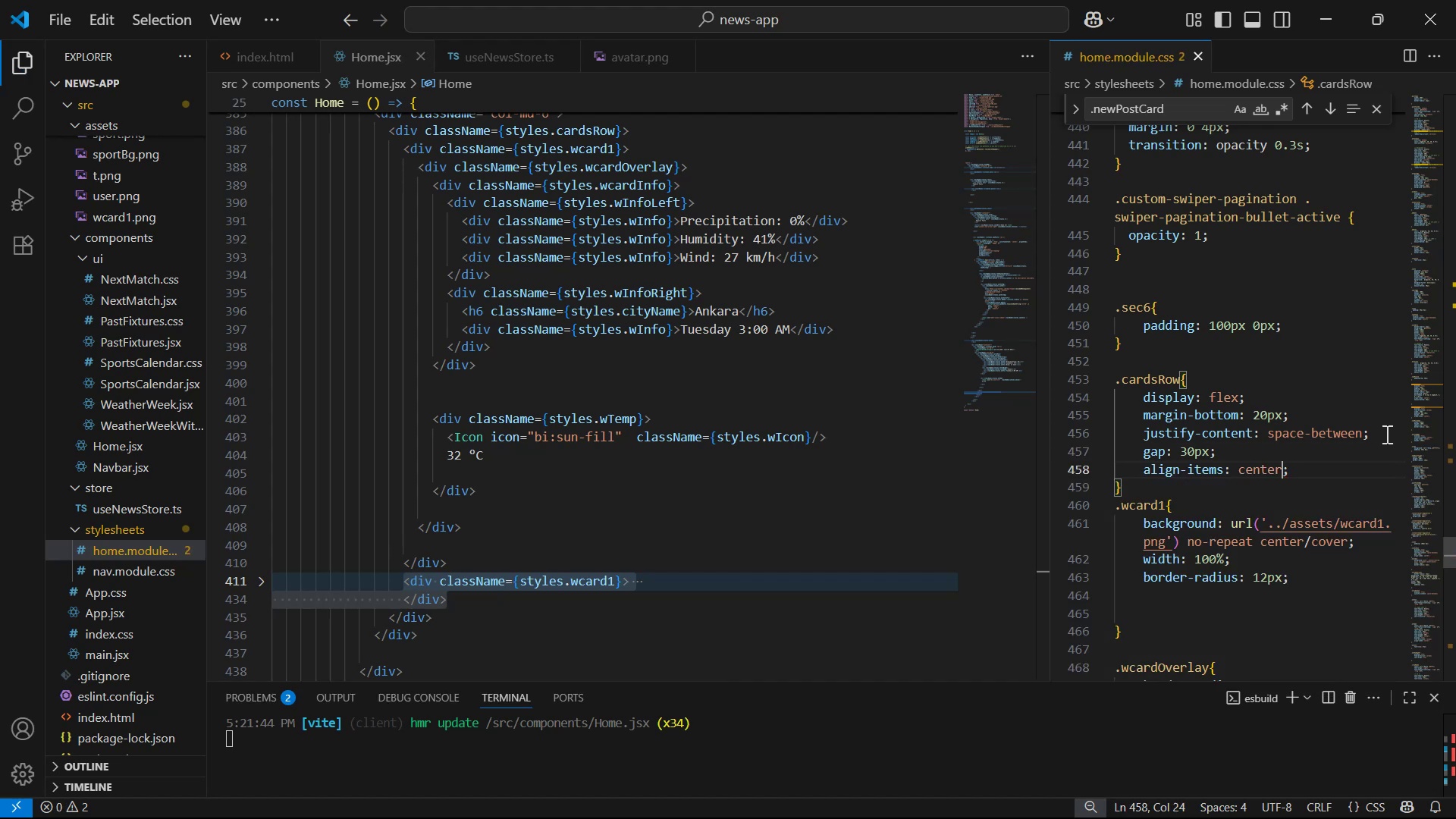 
key(Alt+Tab)
 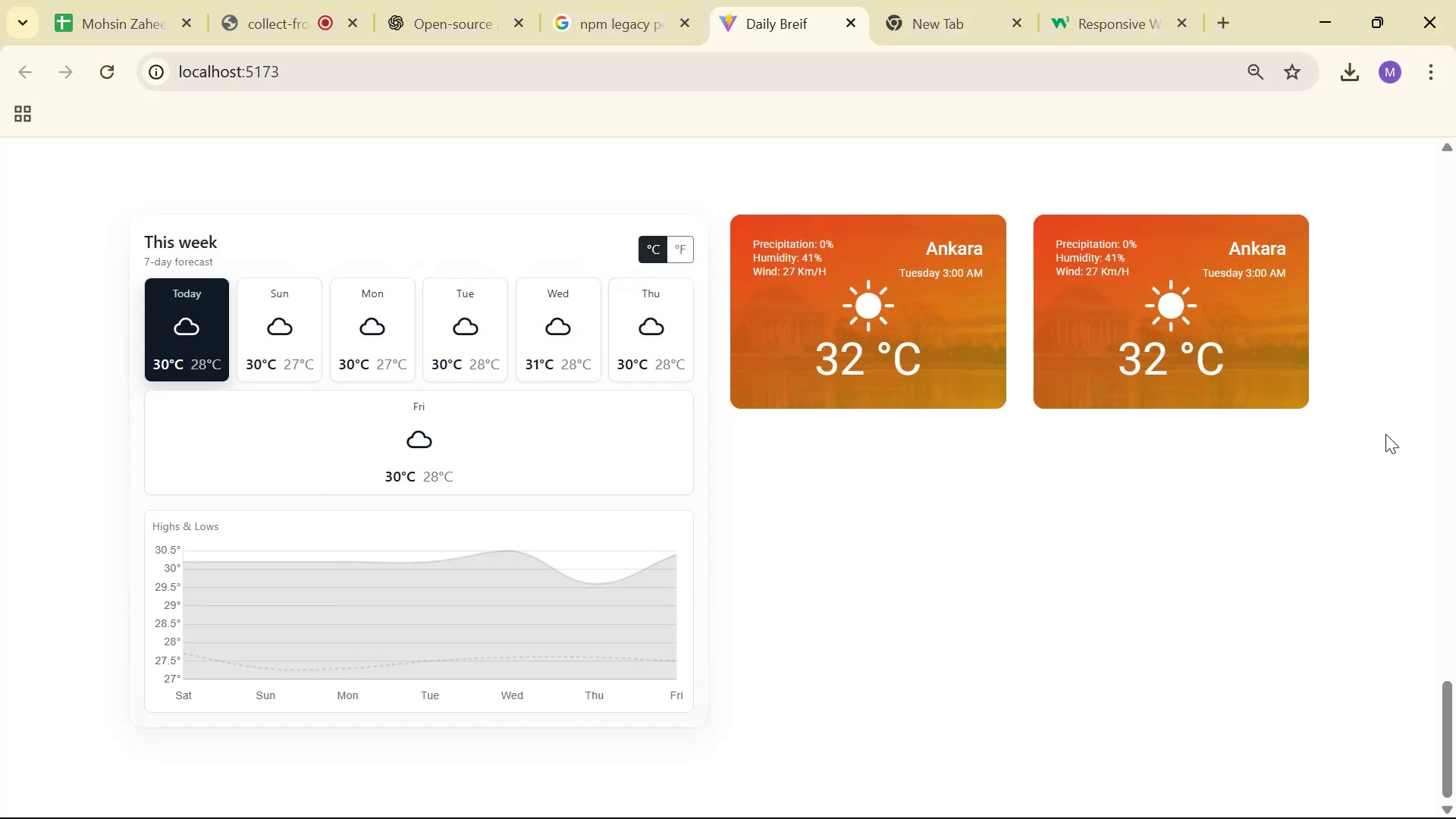 
wait(5.59)
 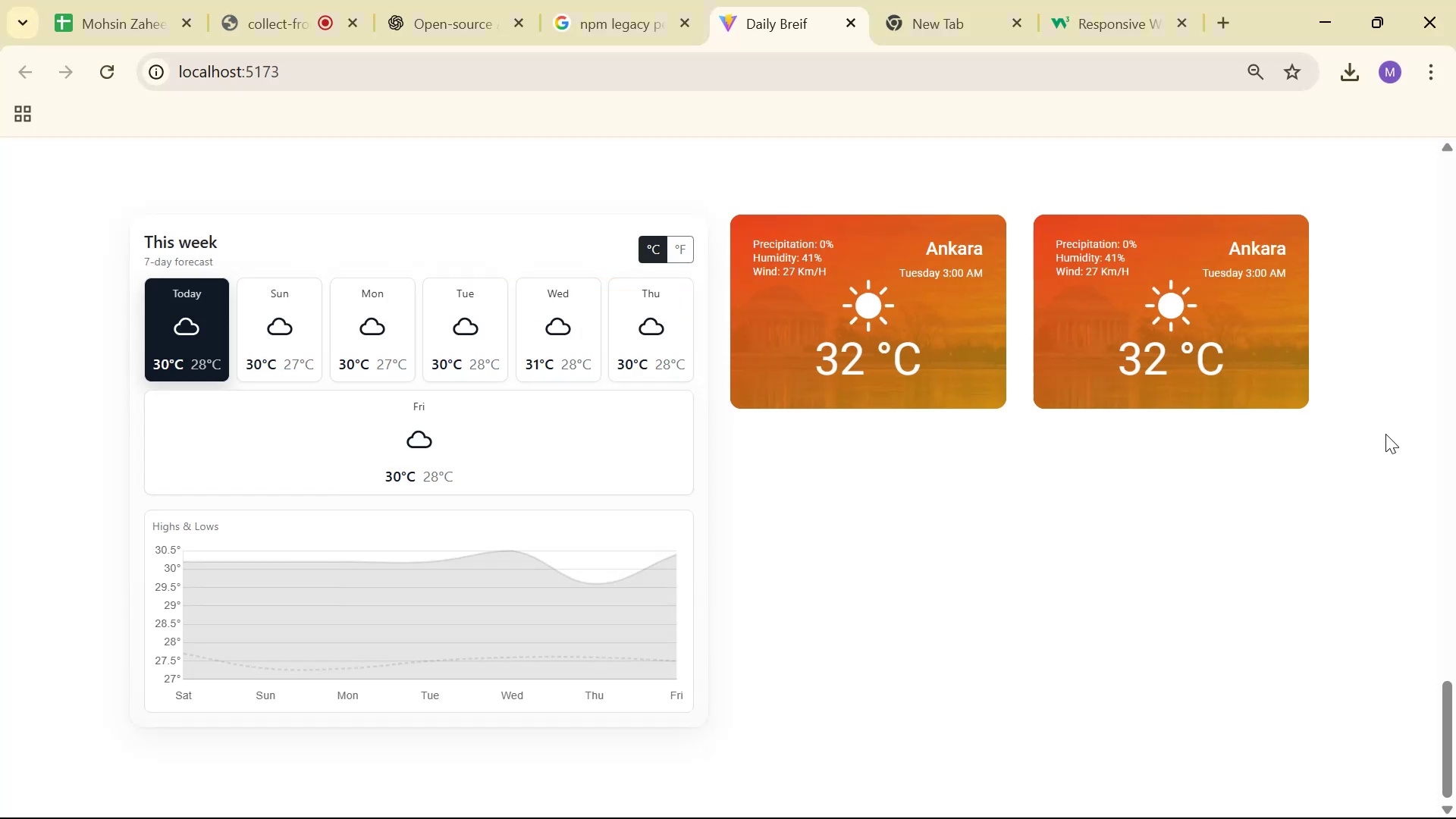 
key(Alt+AltLeft)
 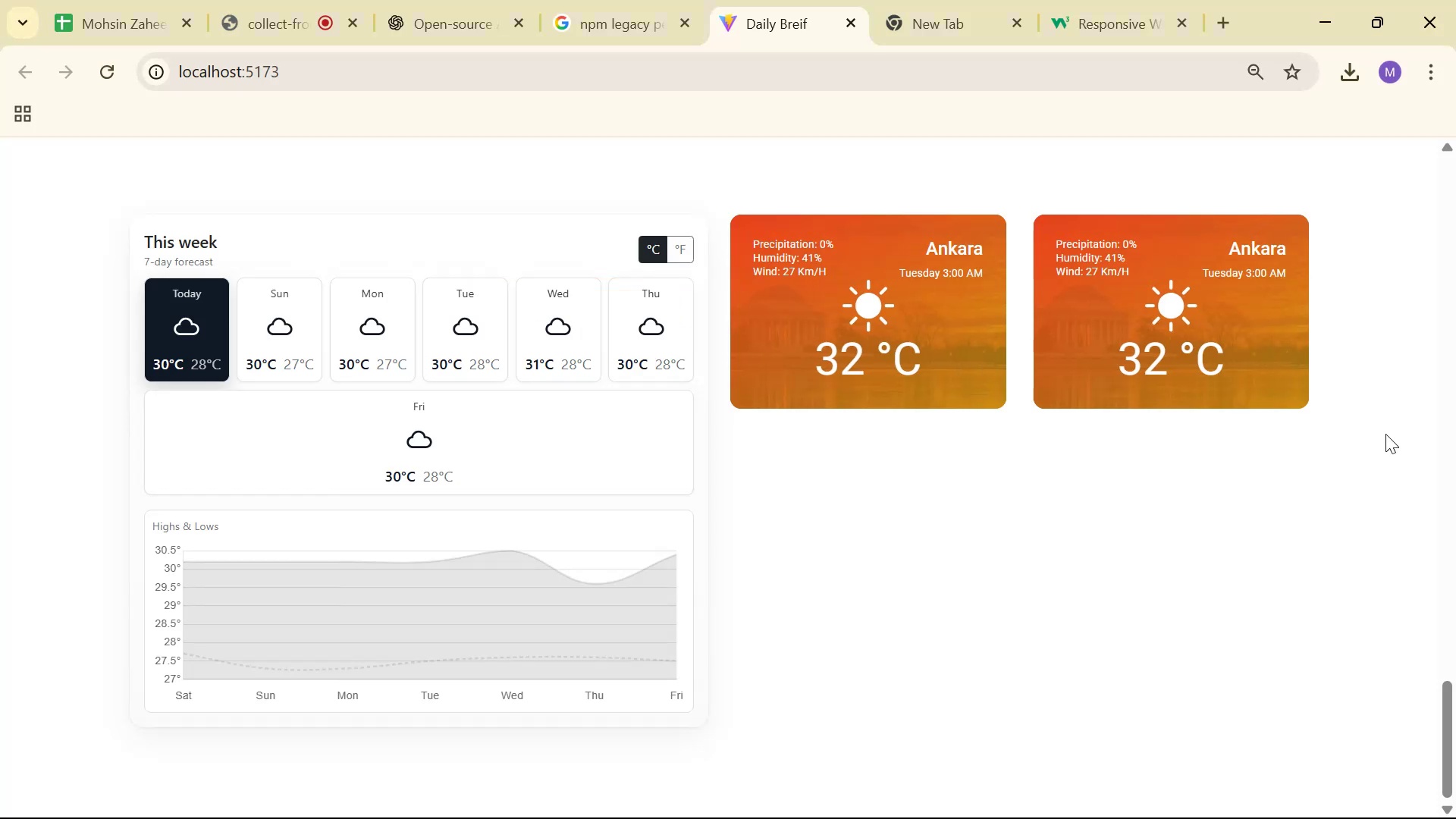 
key(Alt+Tab)
 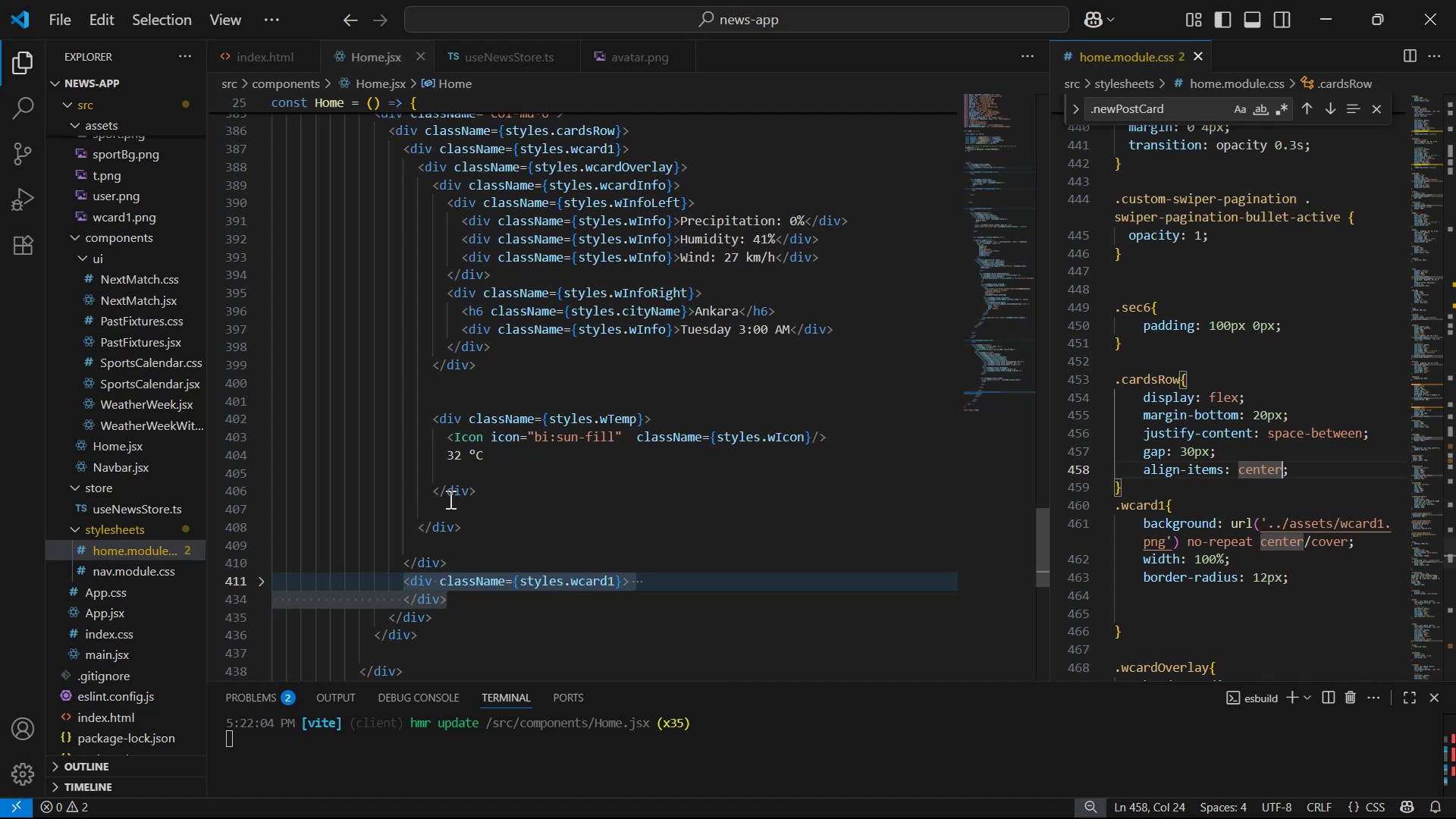 
scroll: coordinate [486, 378], scroll_direction: up, amount: 1.0
 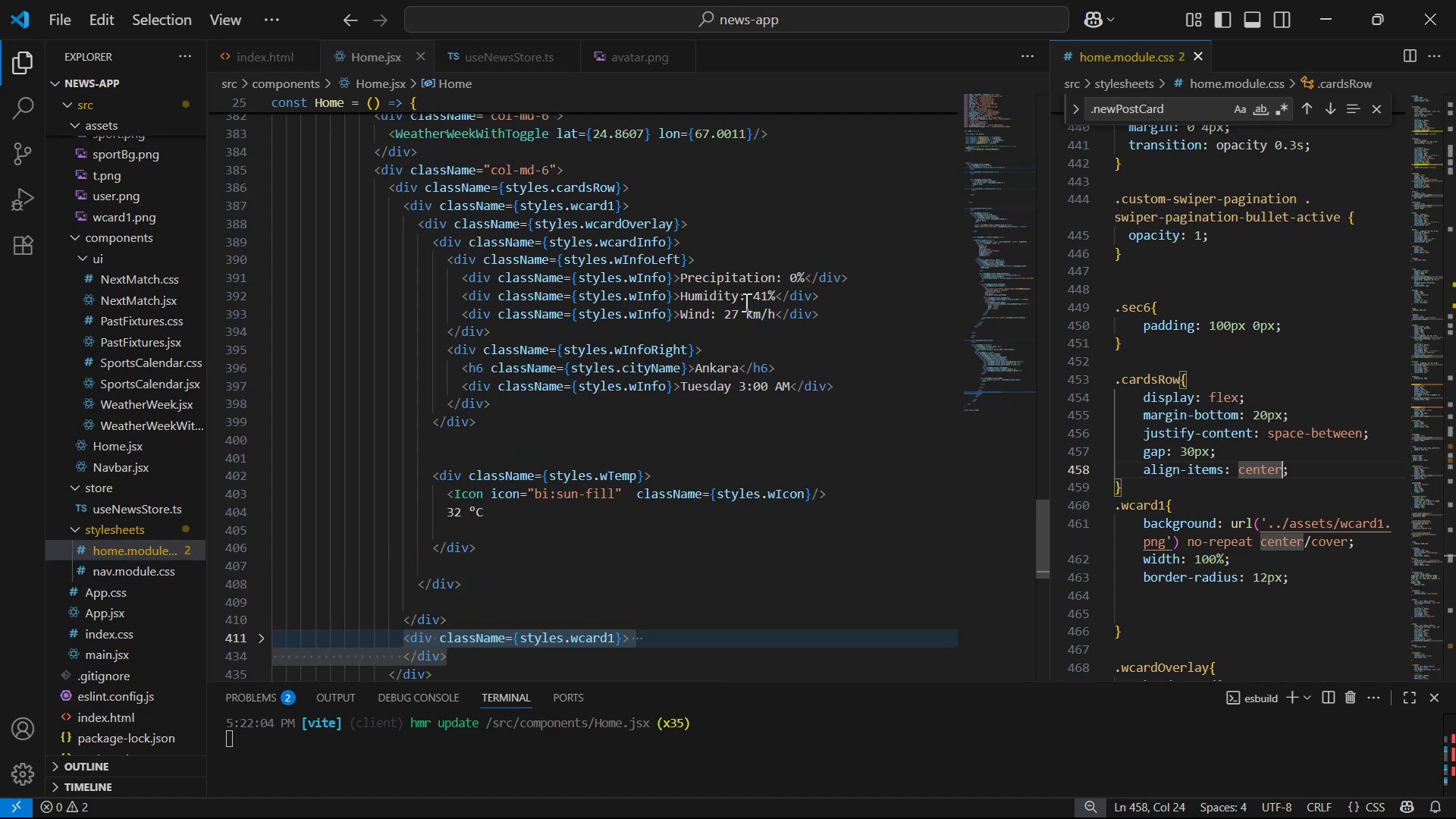 
key(Alt+AltLeft)
 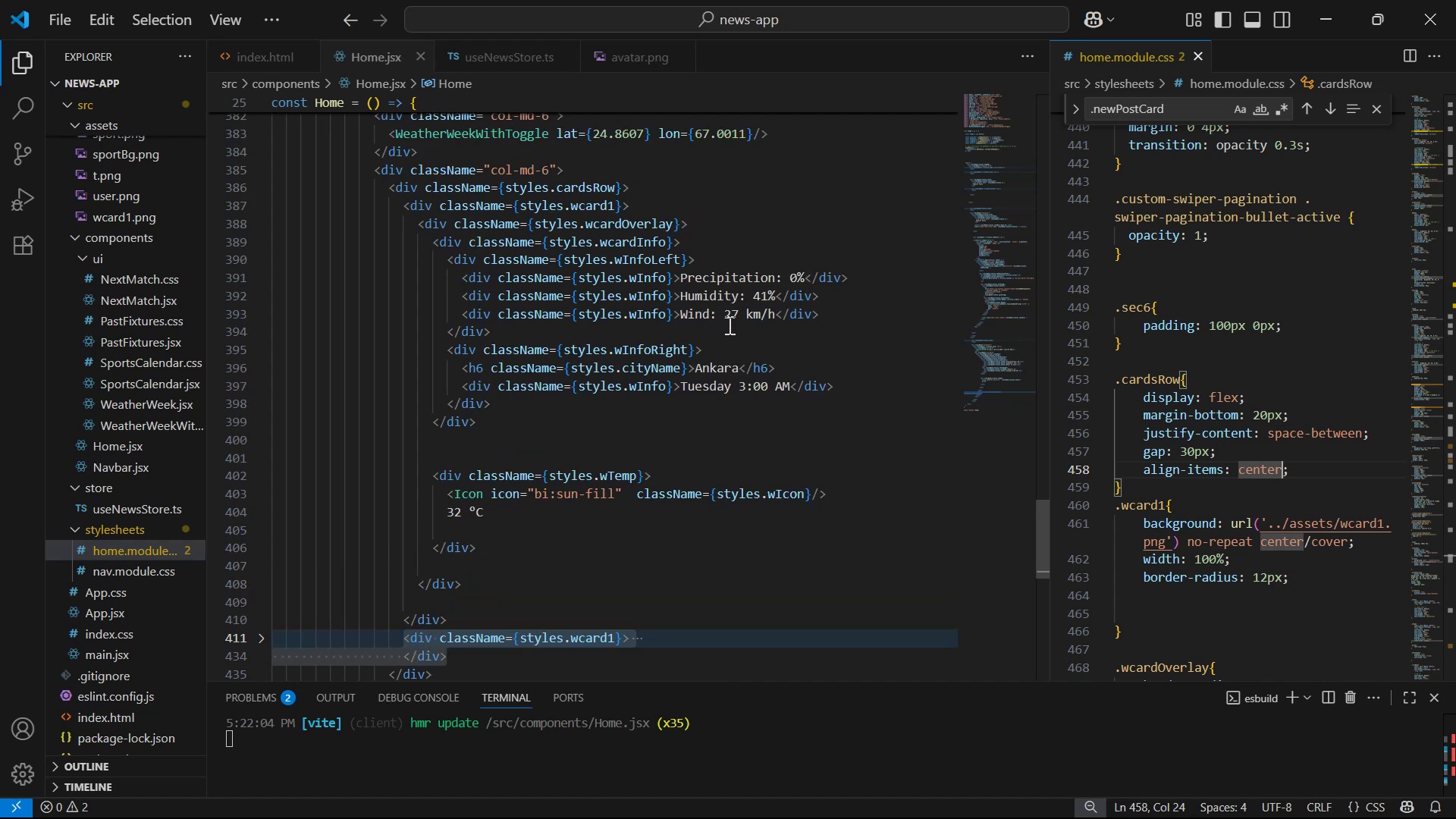 
key(Alt+Tab)
 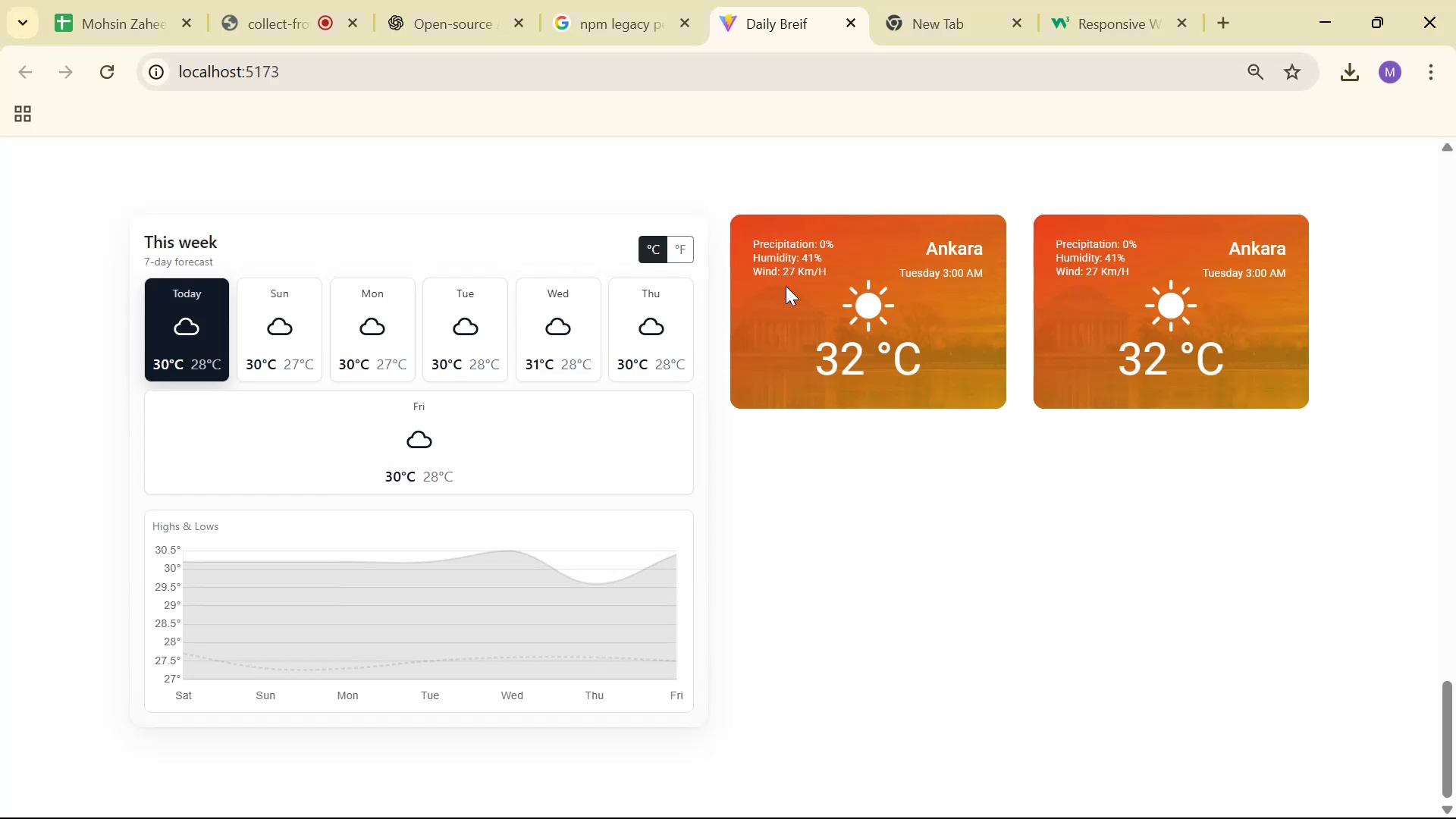 
key(Alt+AltLeft)
 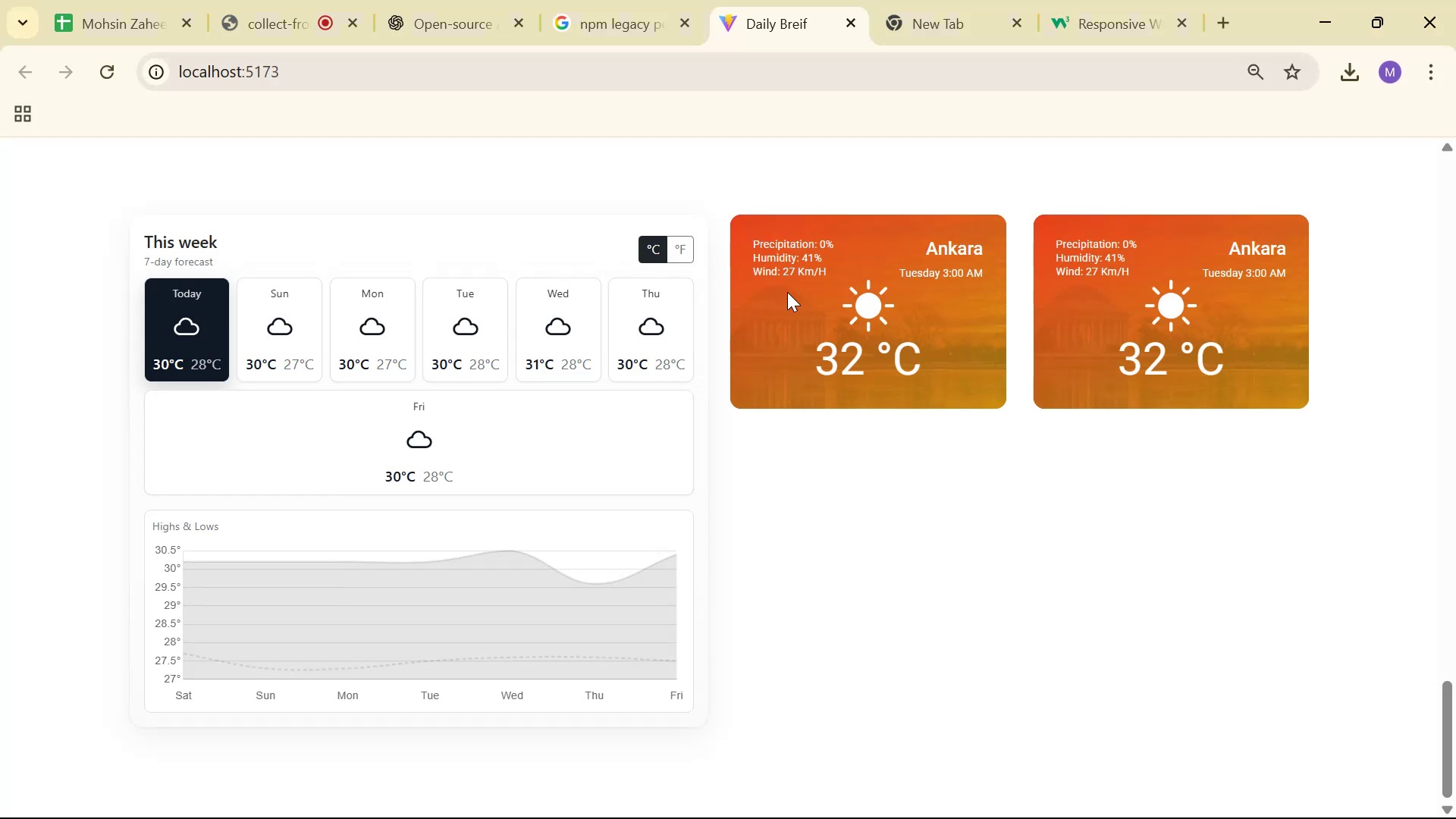 
key(Alt+Tab)
 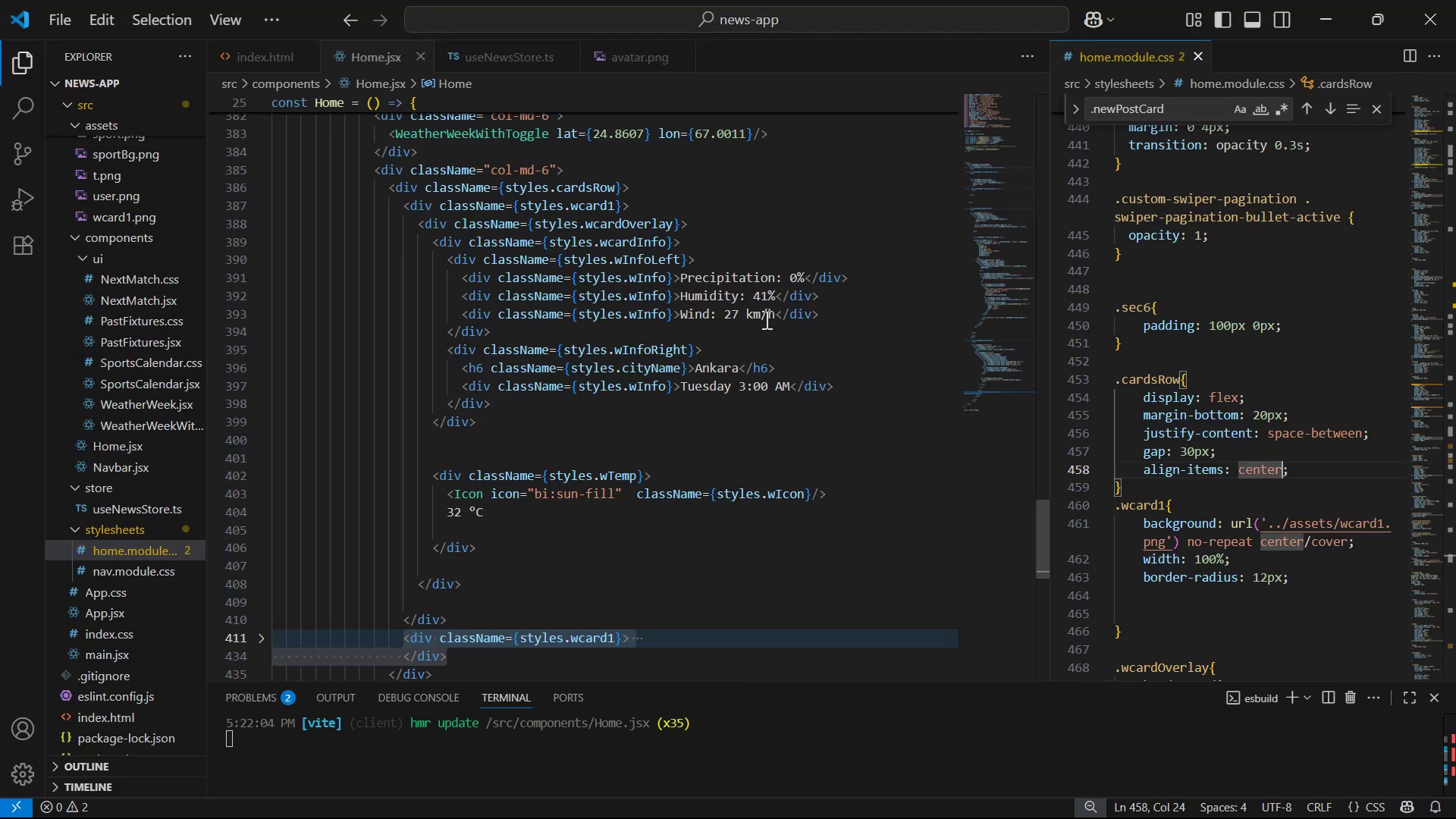 
key(Alt+Tab)
 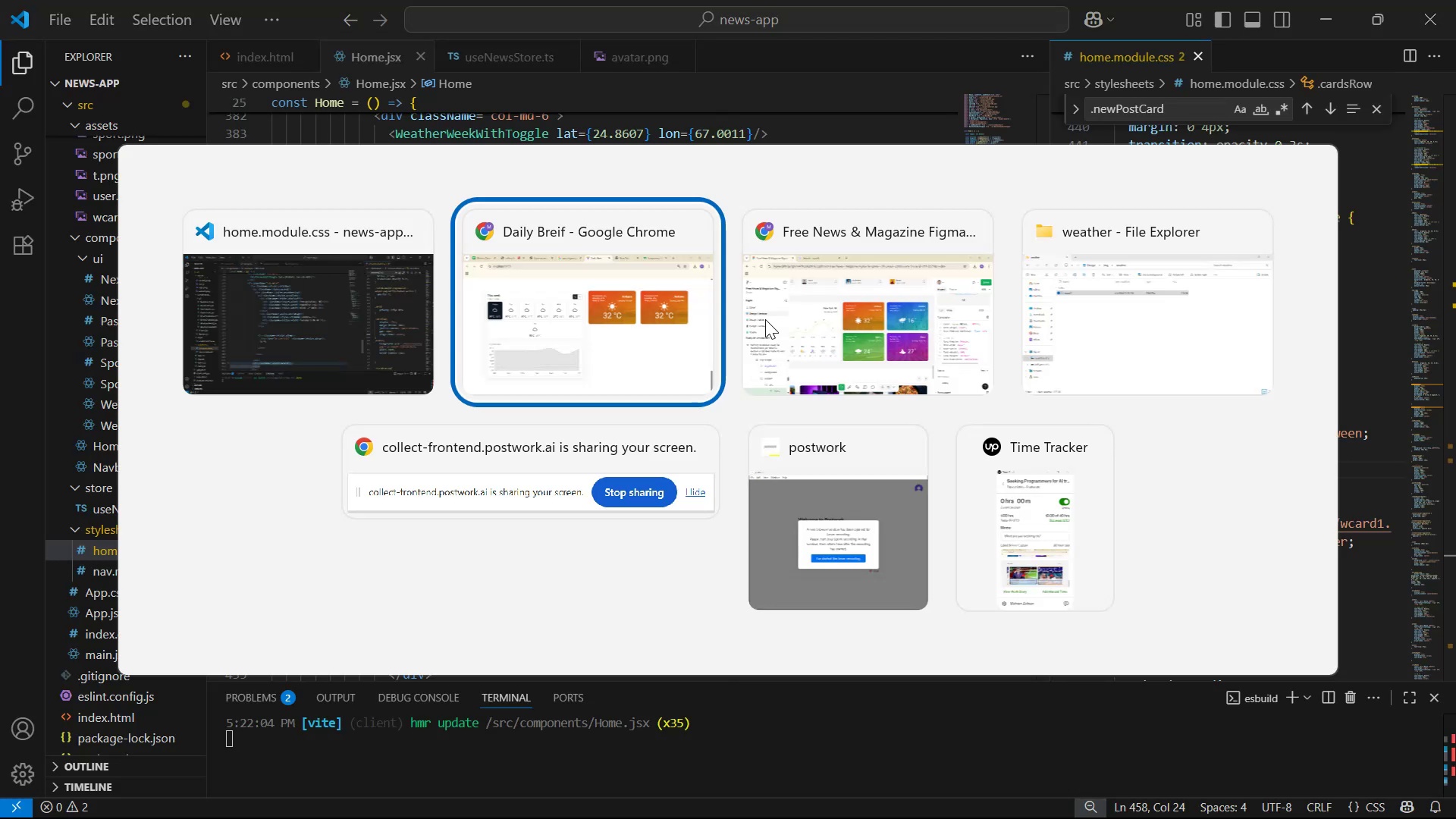 
key(Alt+Tab)
 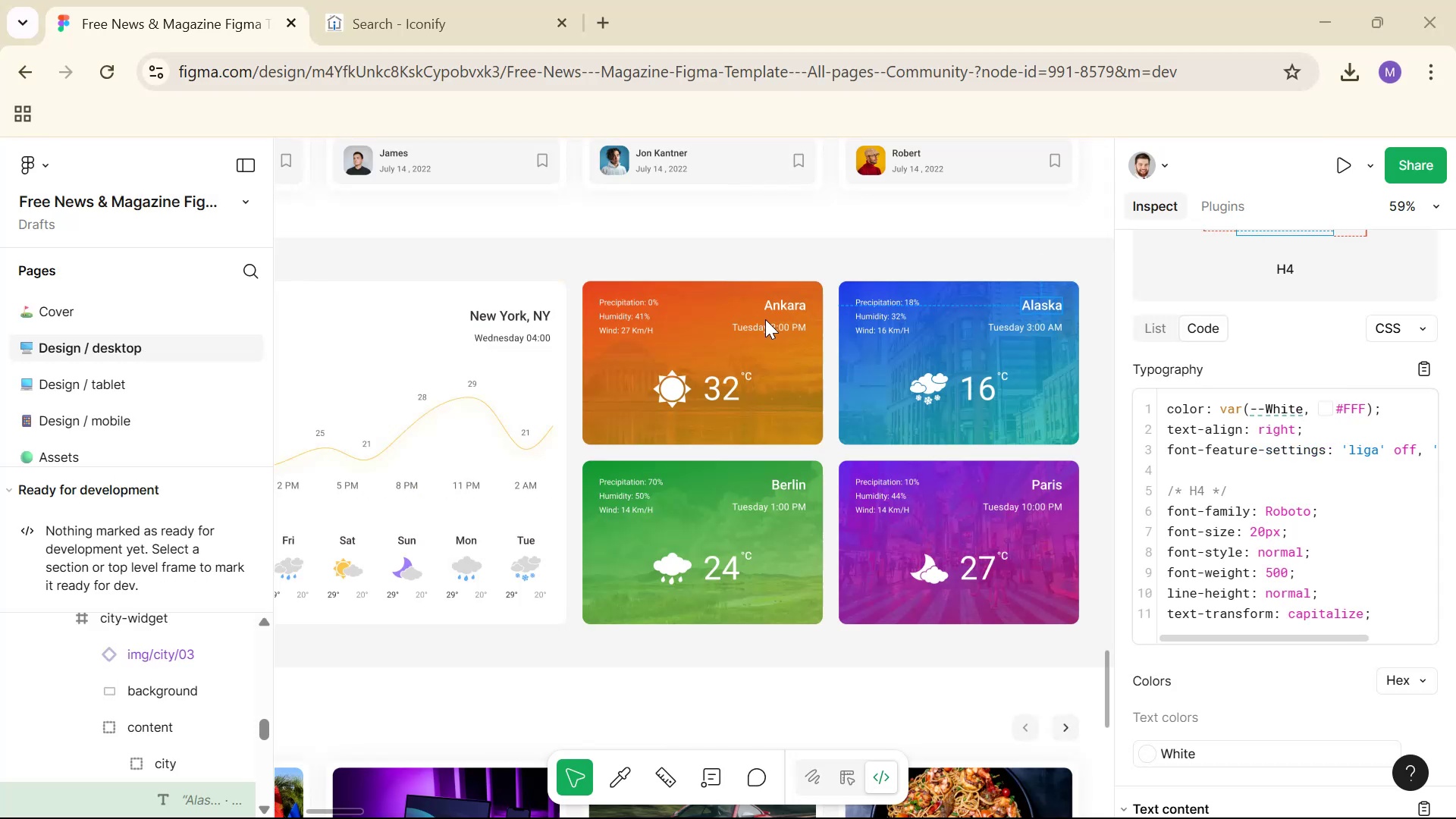 
hold_key(key=ControlLeft, duration=1.51)
left_click([1068, 410])
 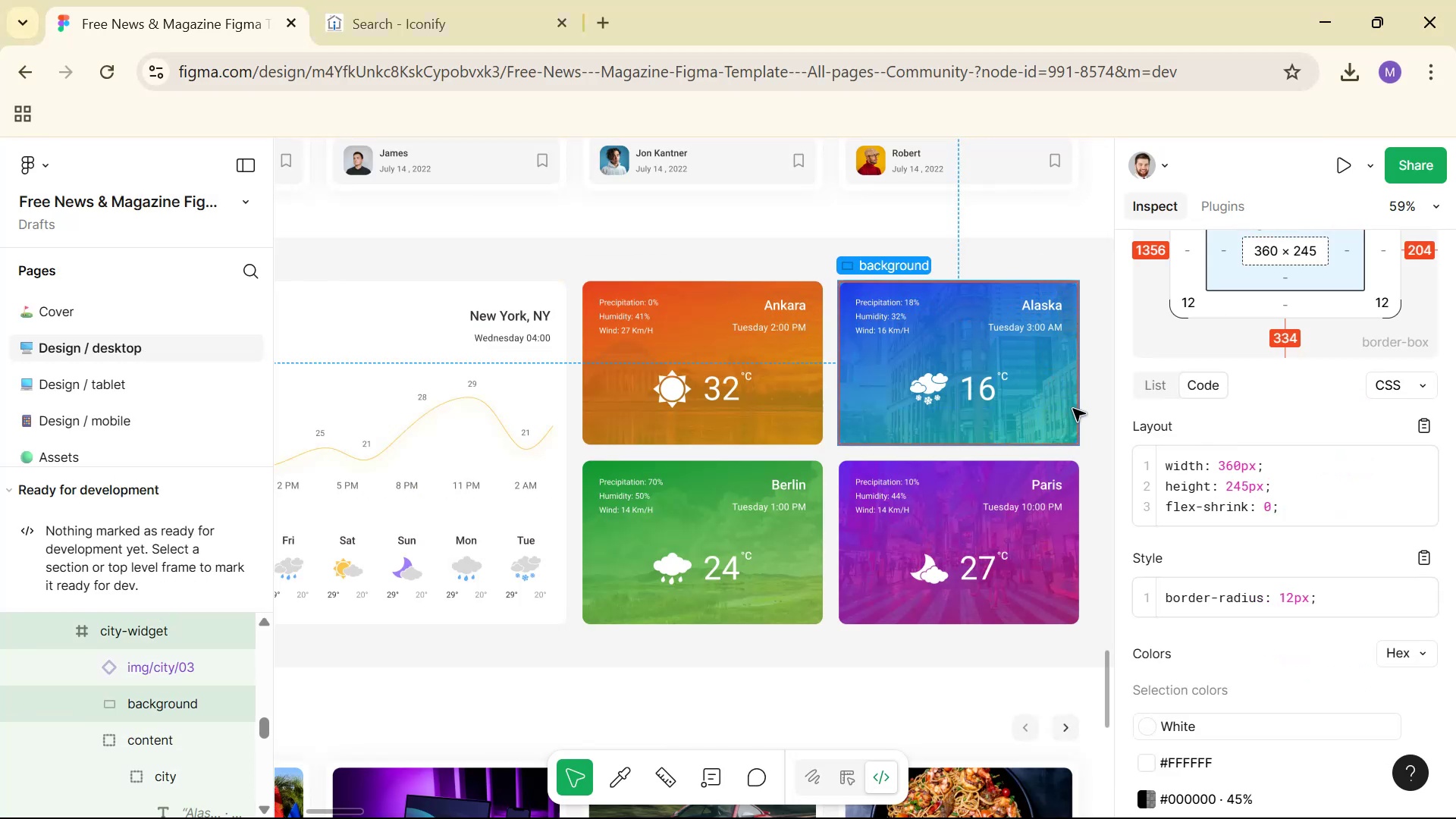 
key(Alt+Tab)
 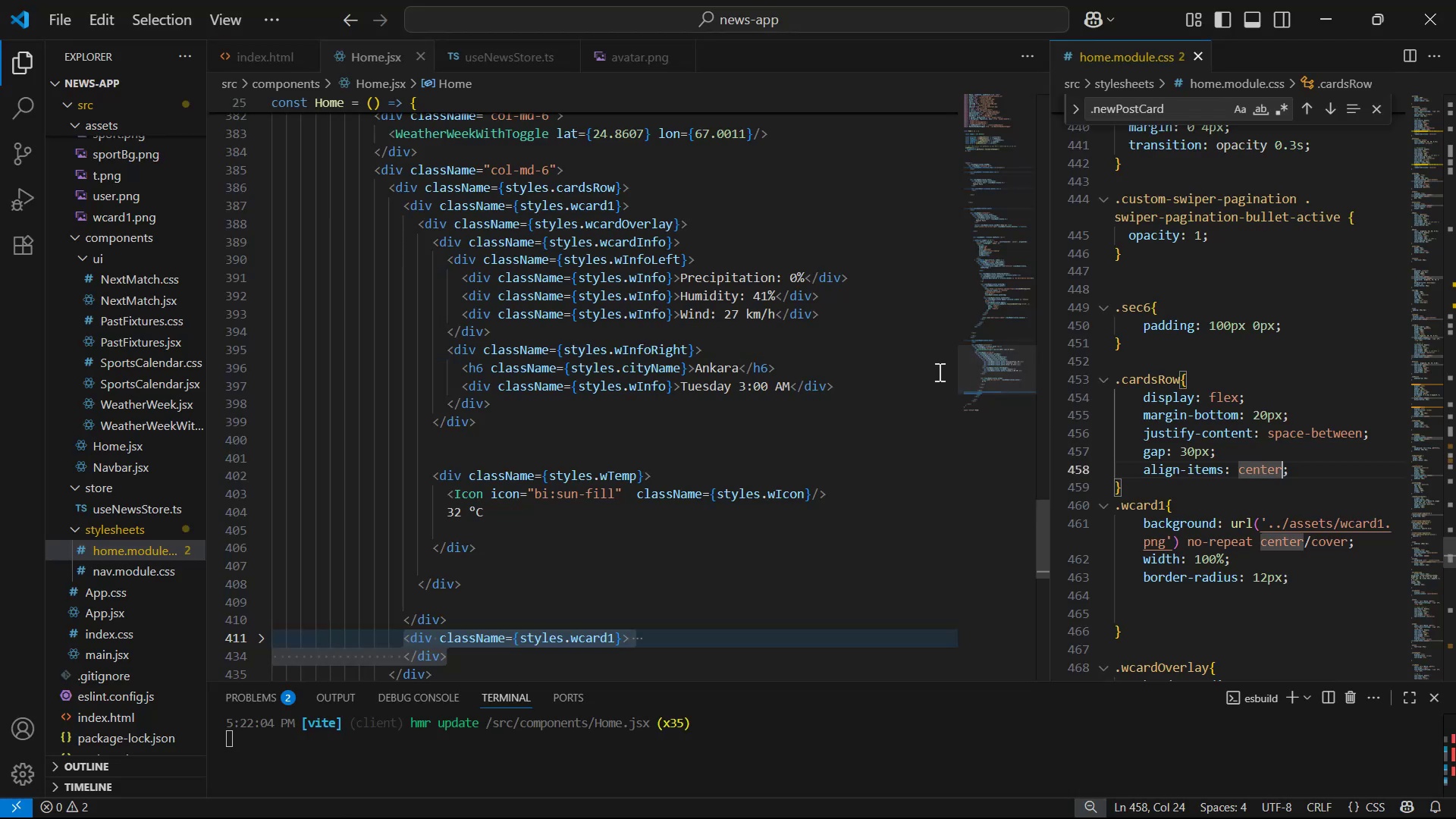 
key(Alt+Tab)
 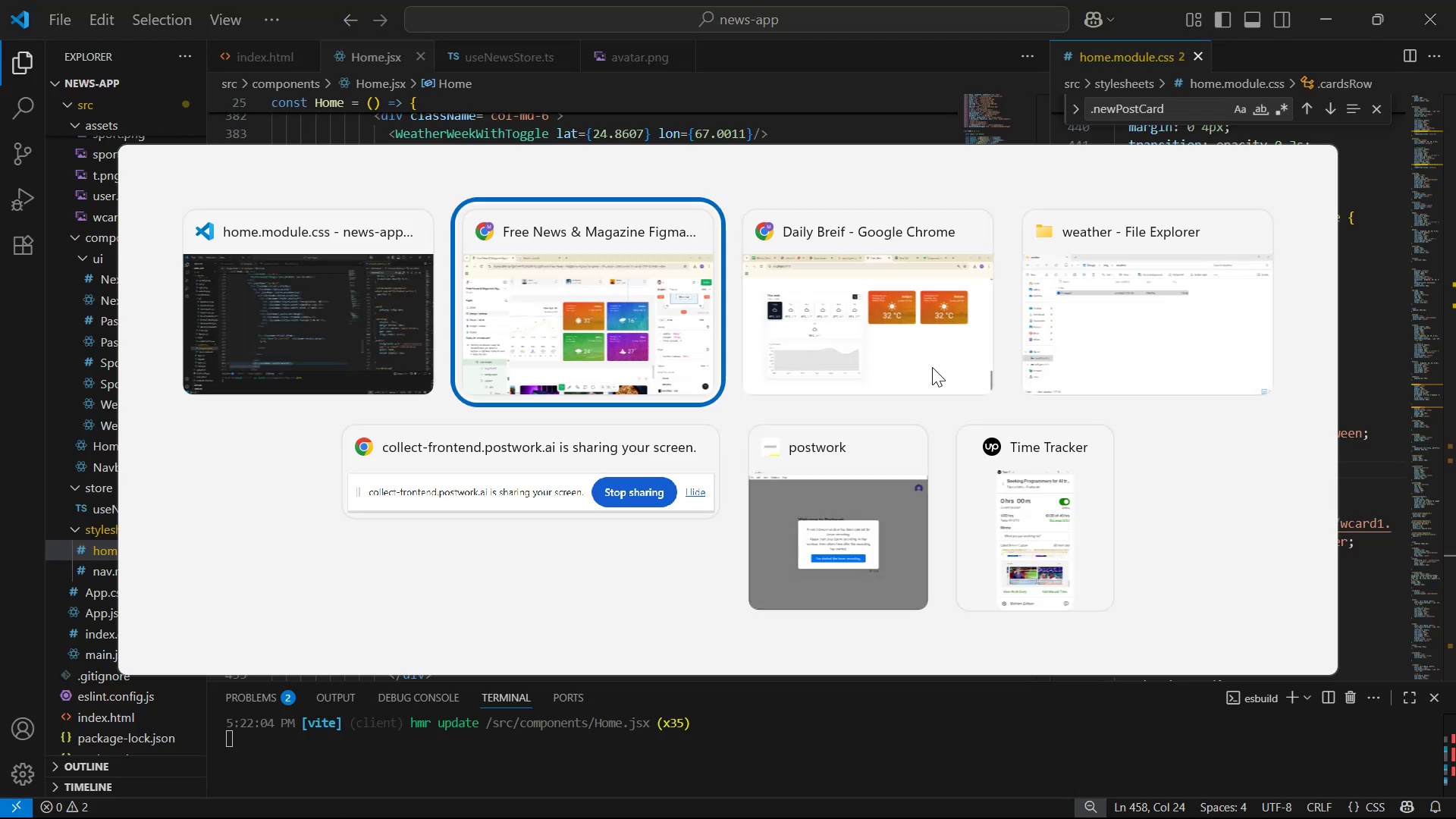 